 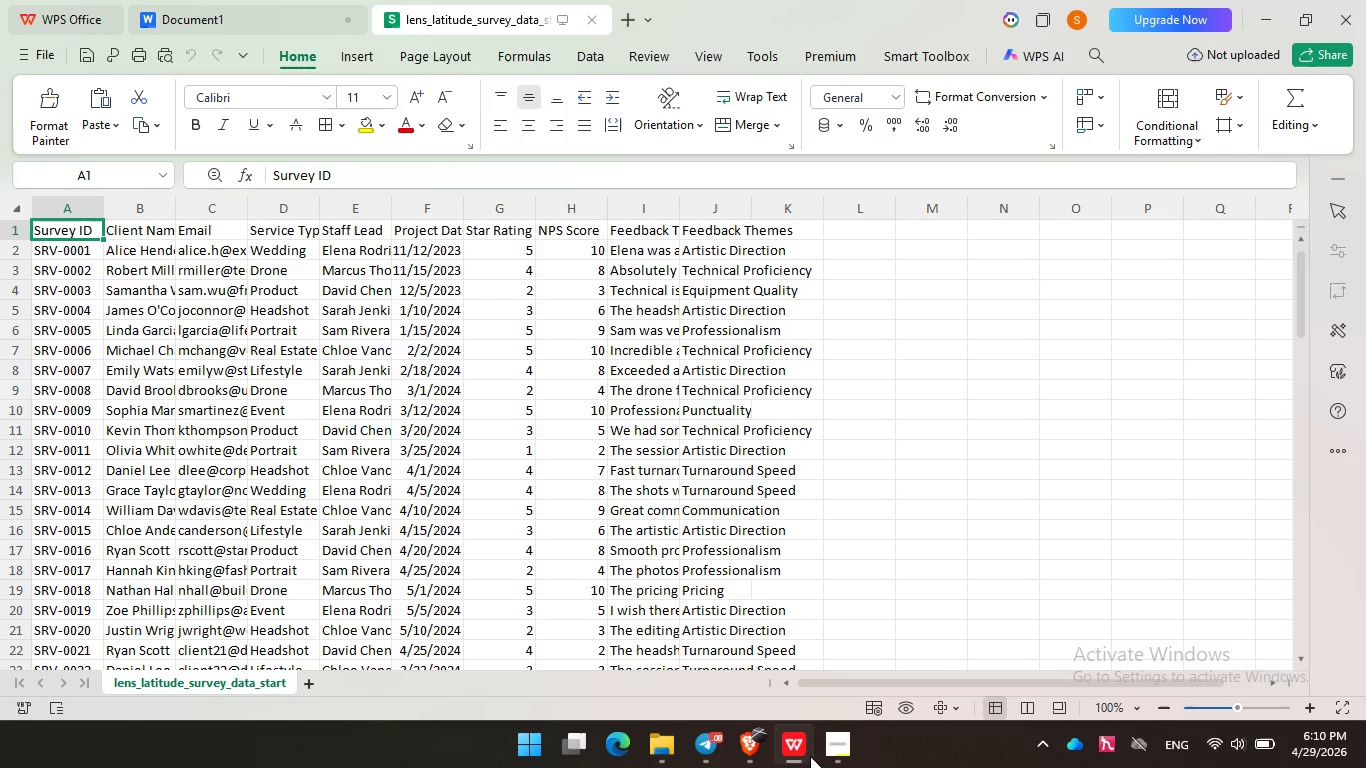 
left_click([810, 756])
 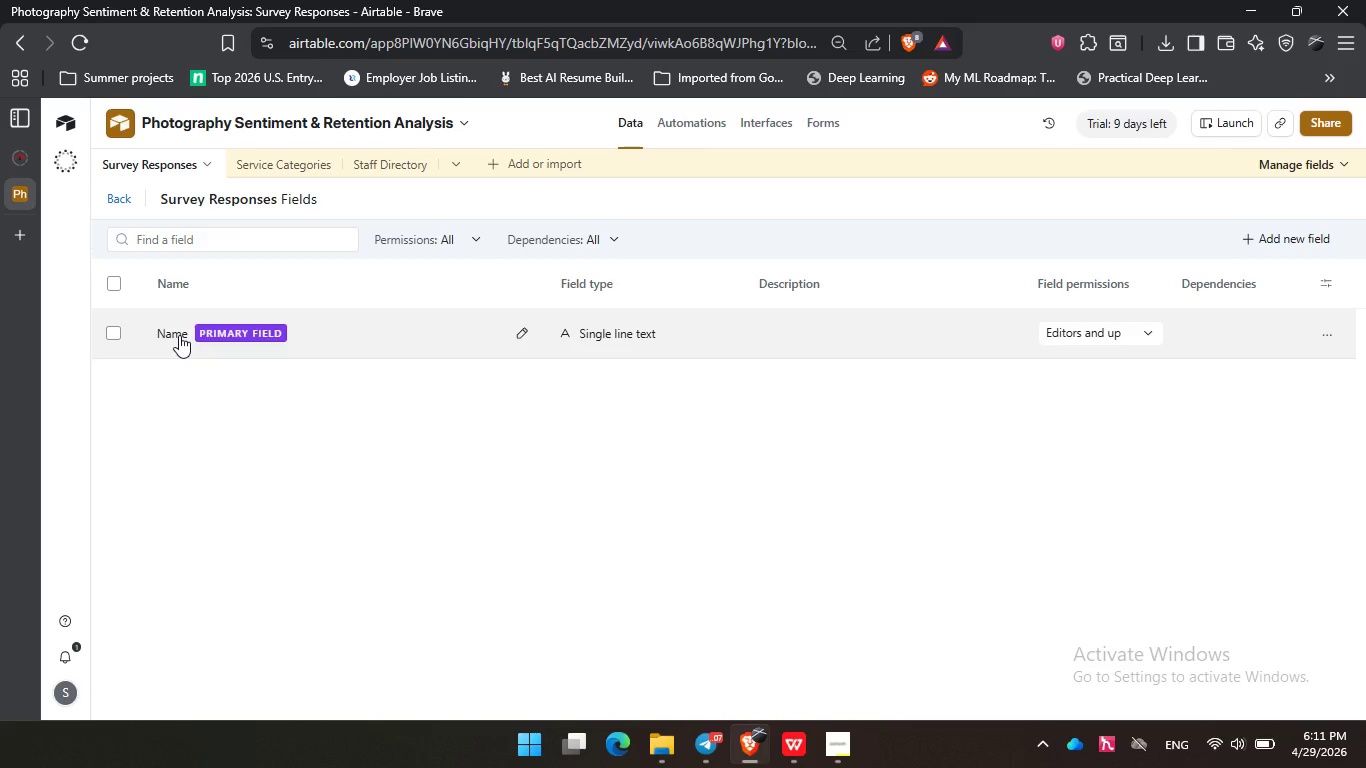 
double_click([179, 335])
 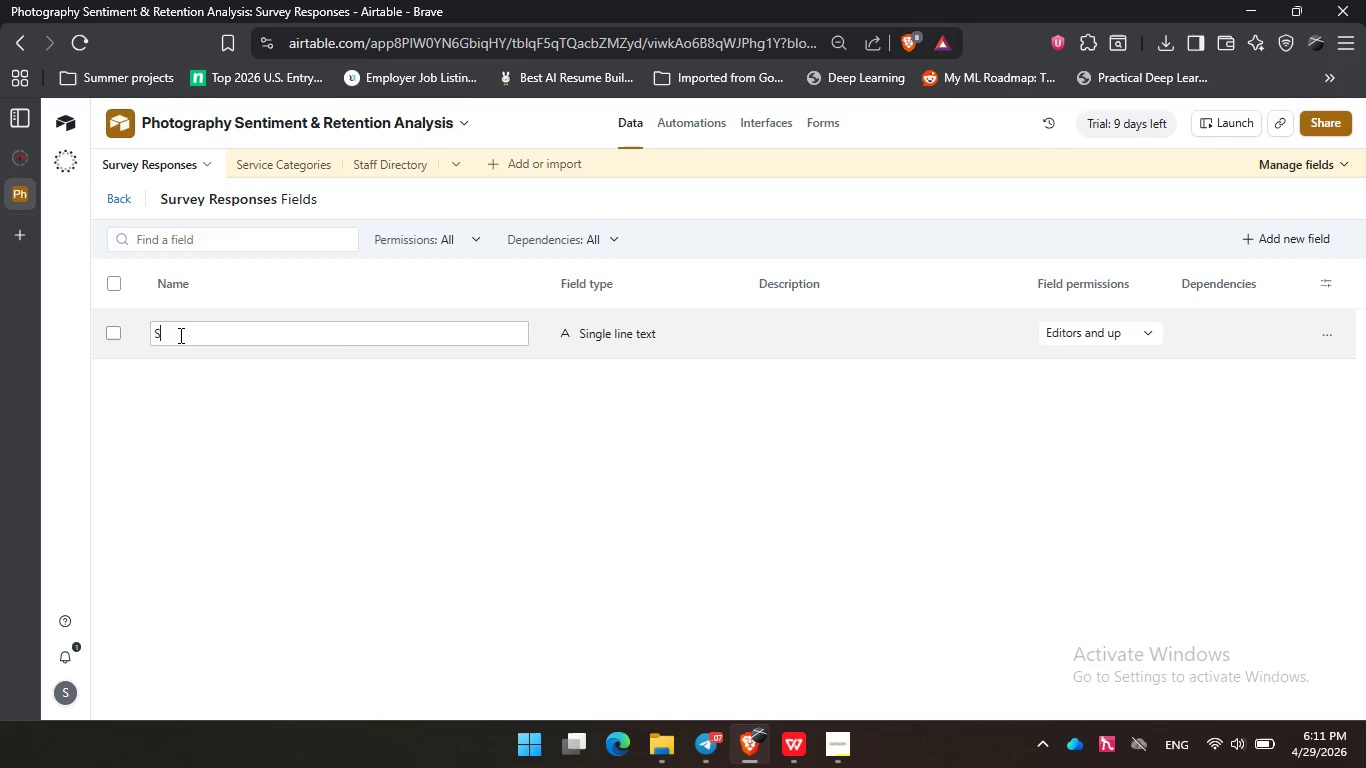 
type(Surevey ID)
 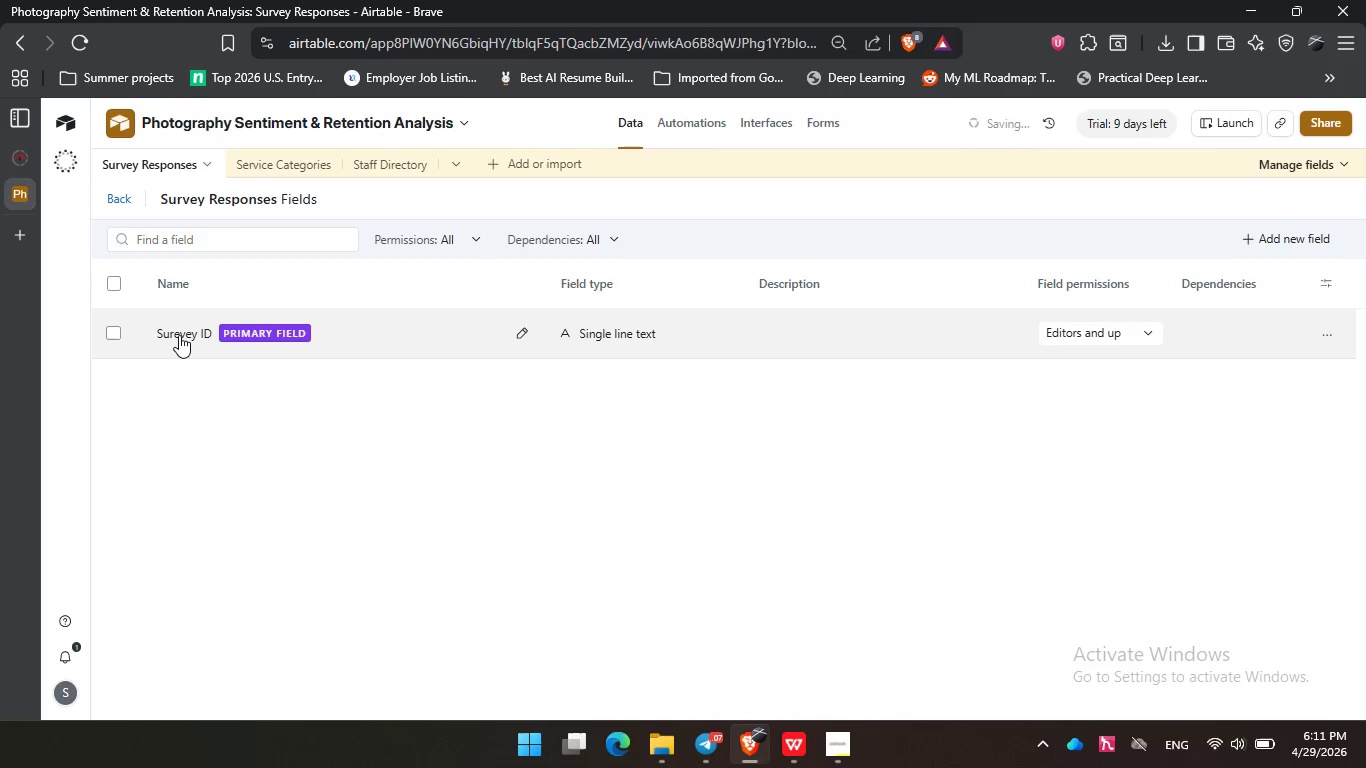 
 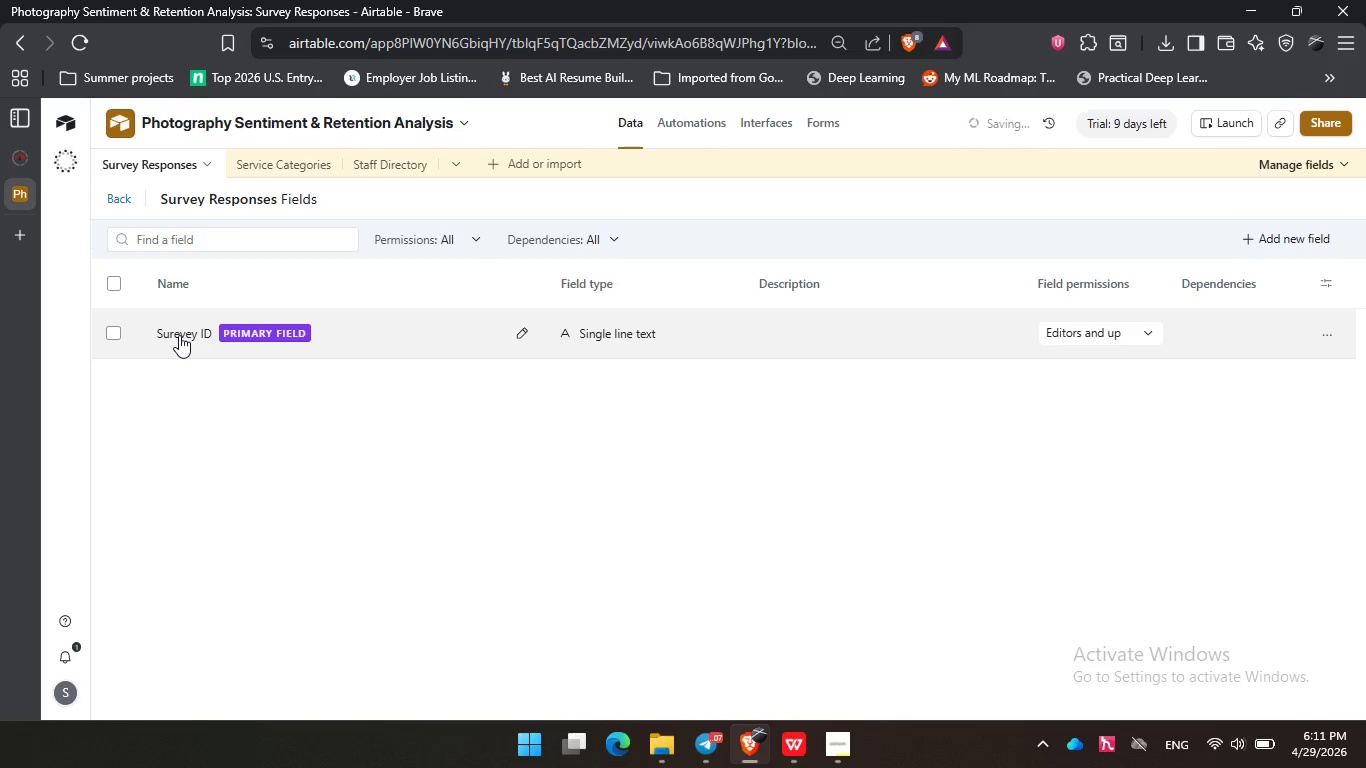 
key(Enter)
 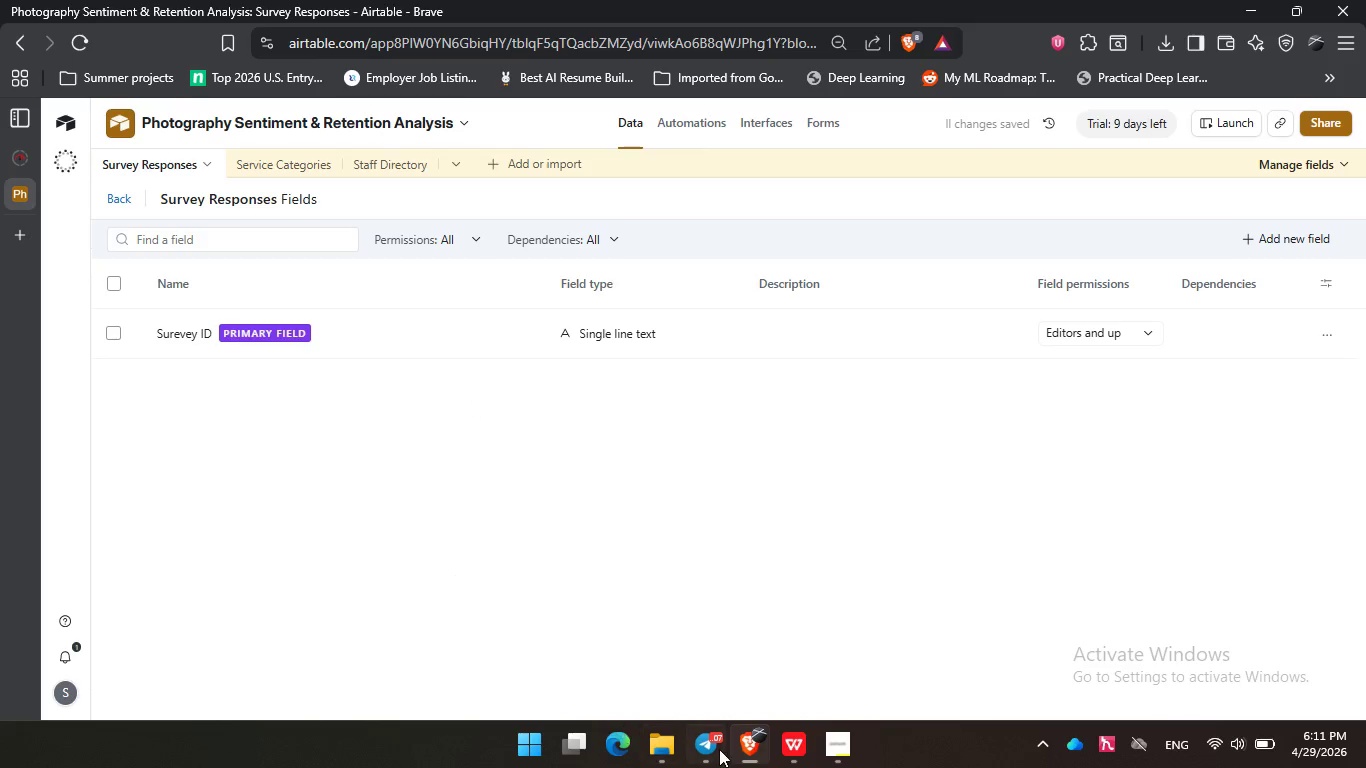 
left_click([851, 750])